 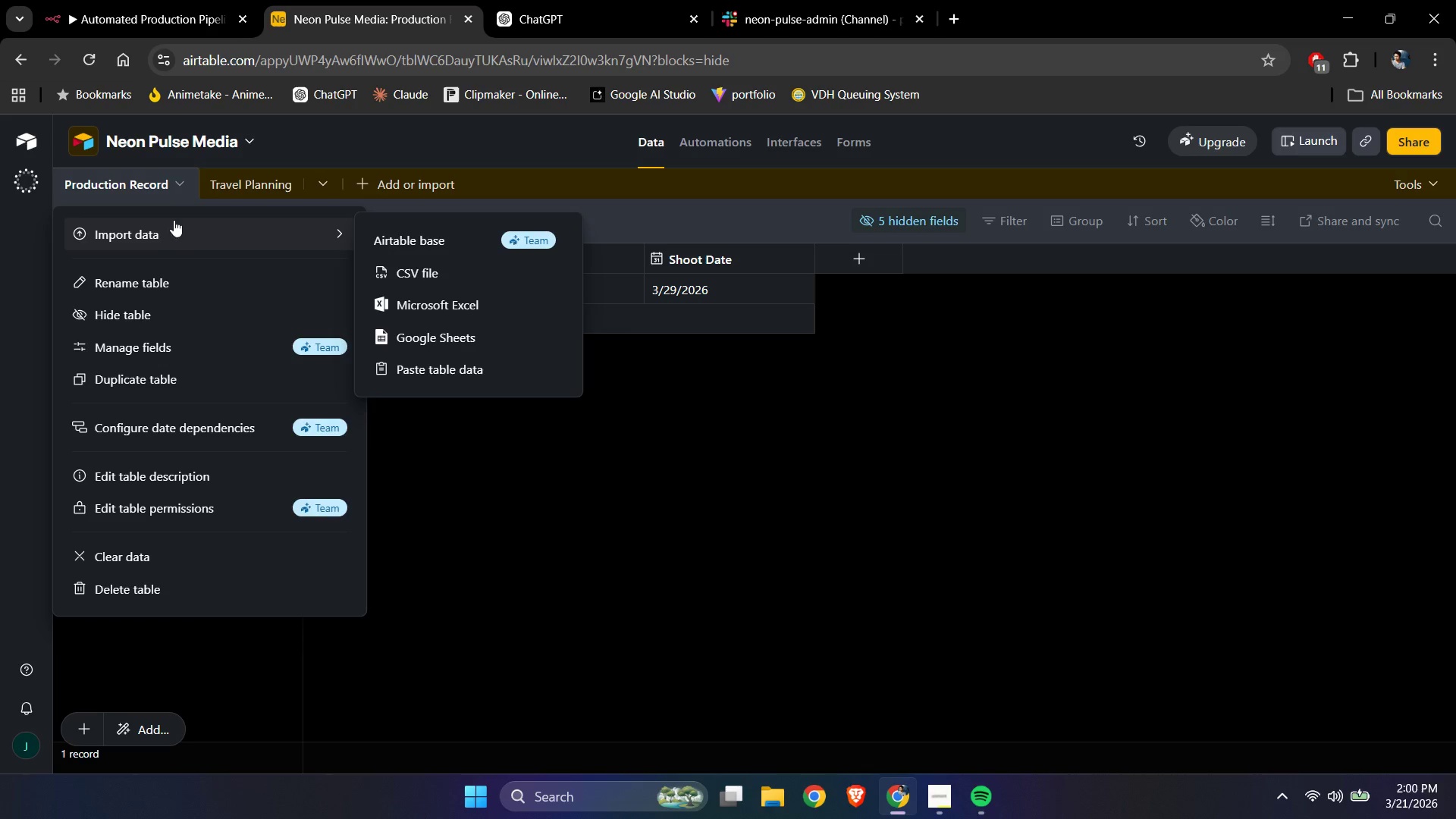 
left_click([199, 284])
 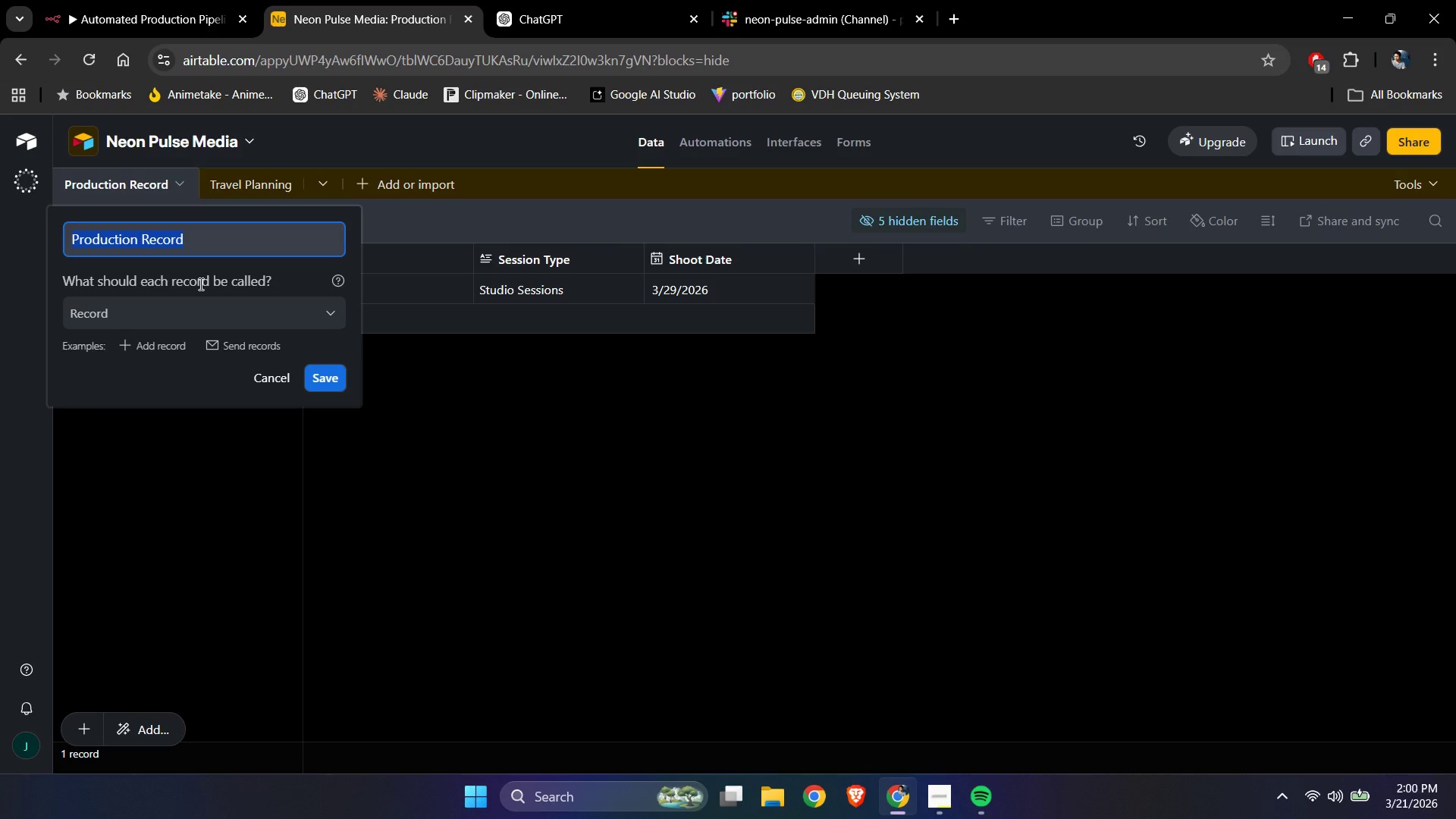 
type(Studio Session)
 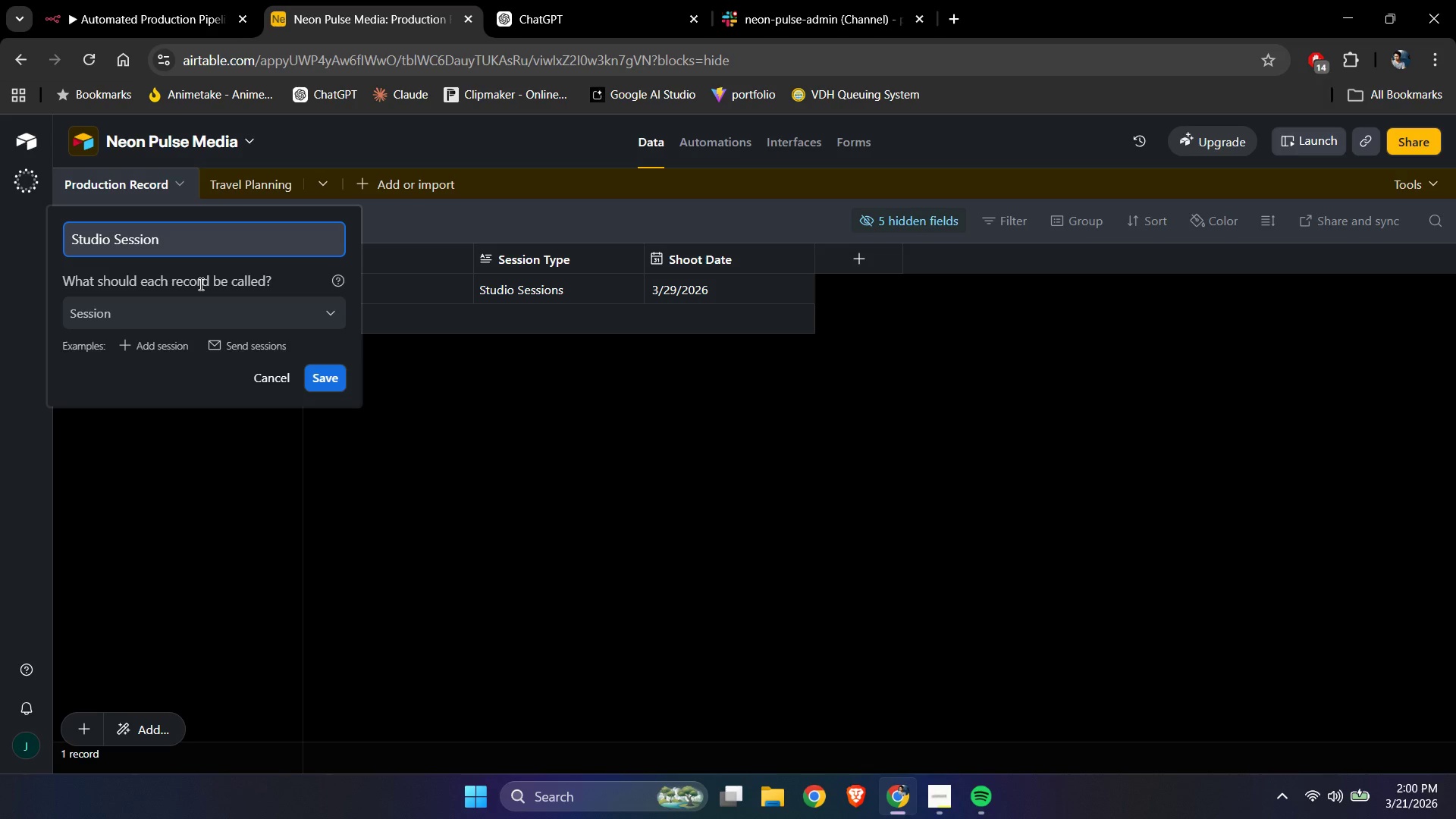 
wait(7.78)
 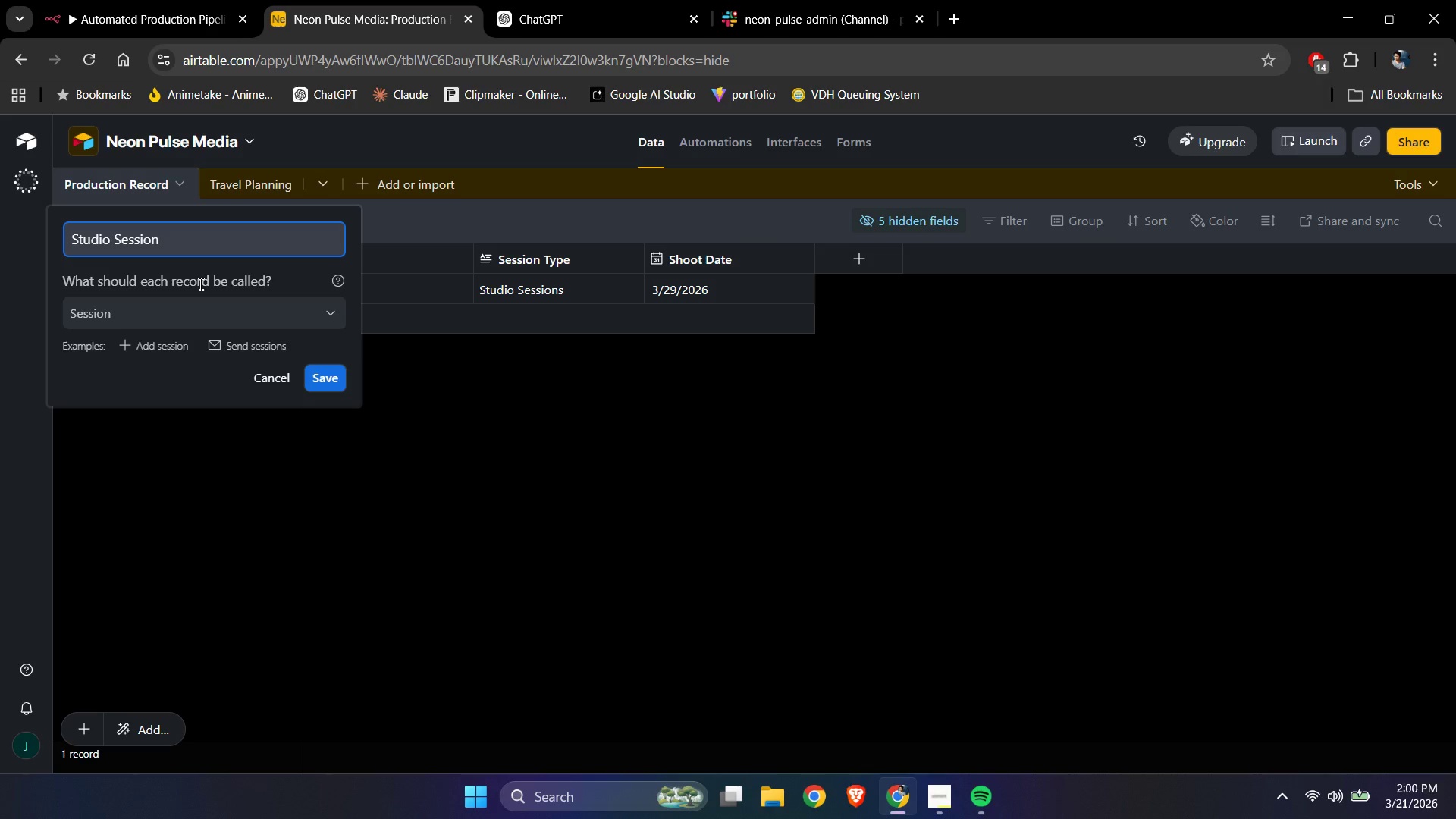 
double_click([487, 579])
 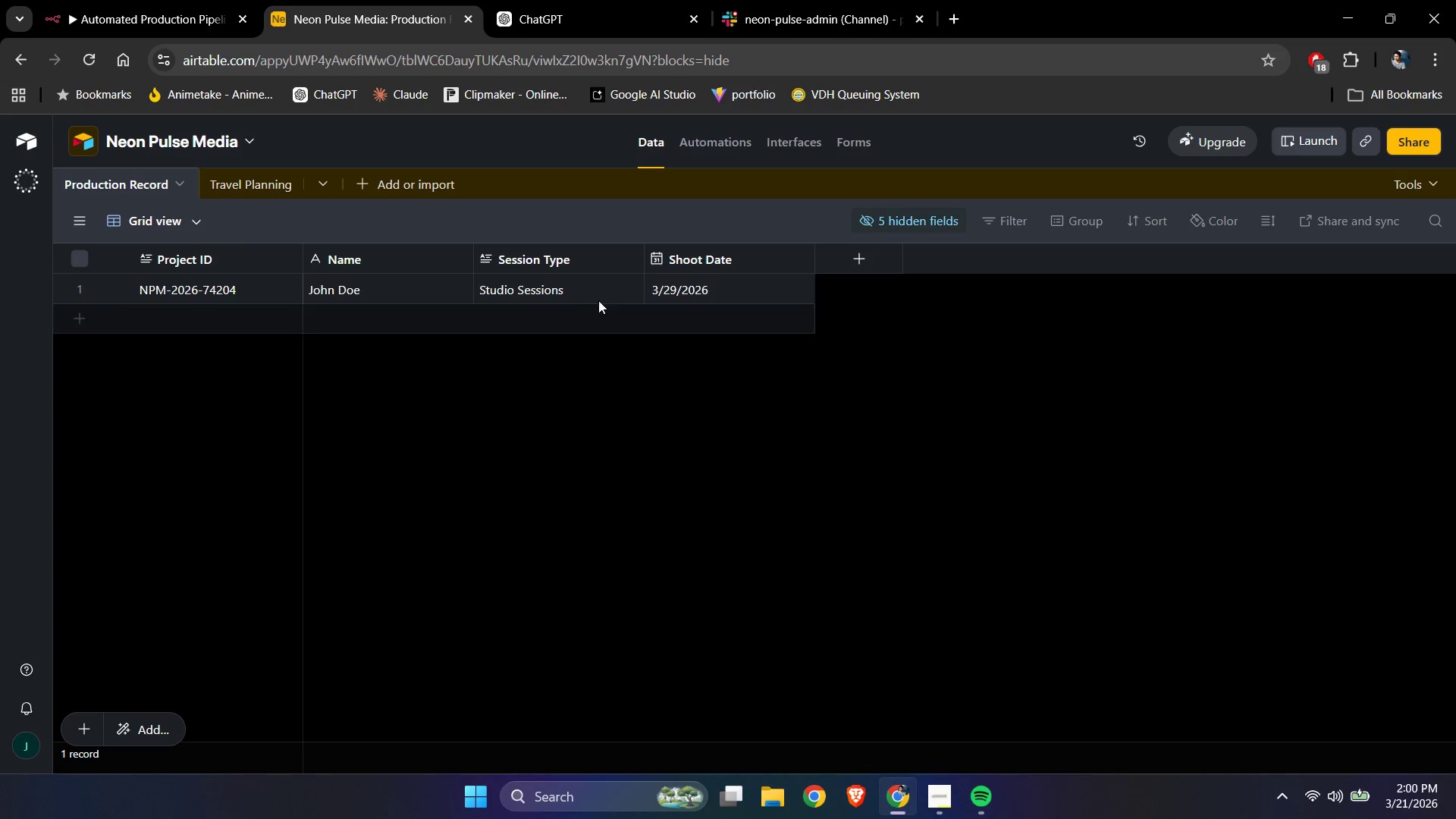 
left_click([560, 290])
 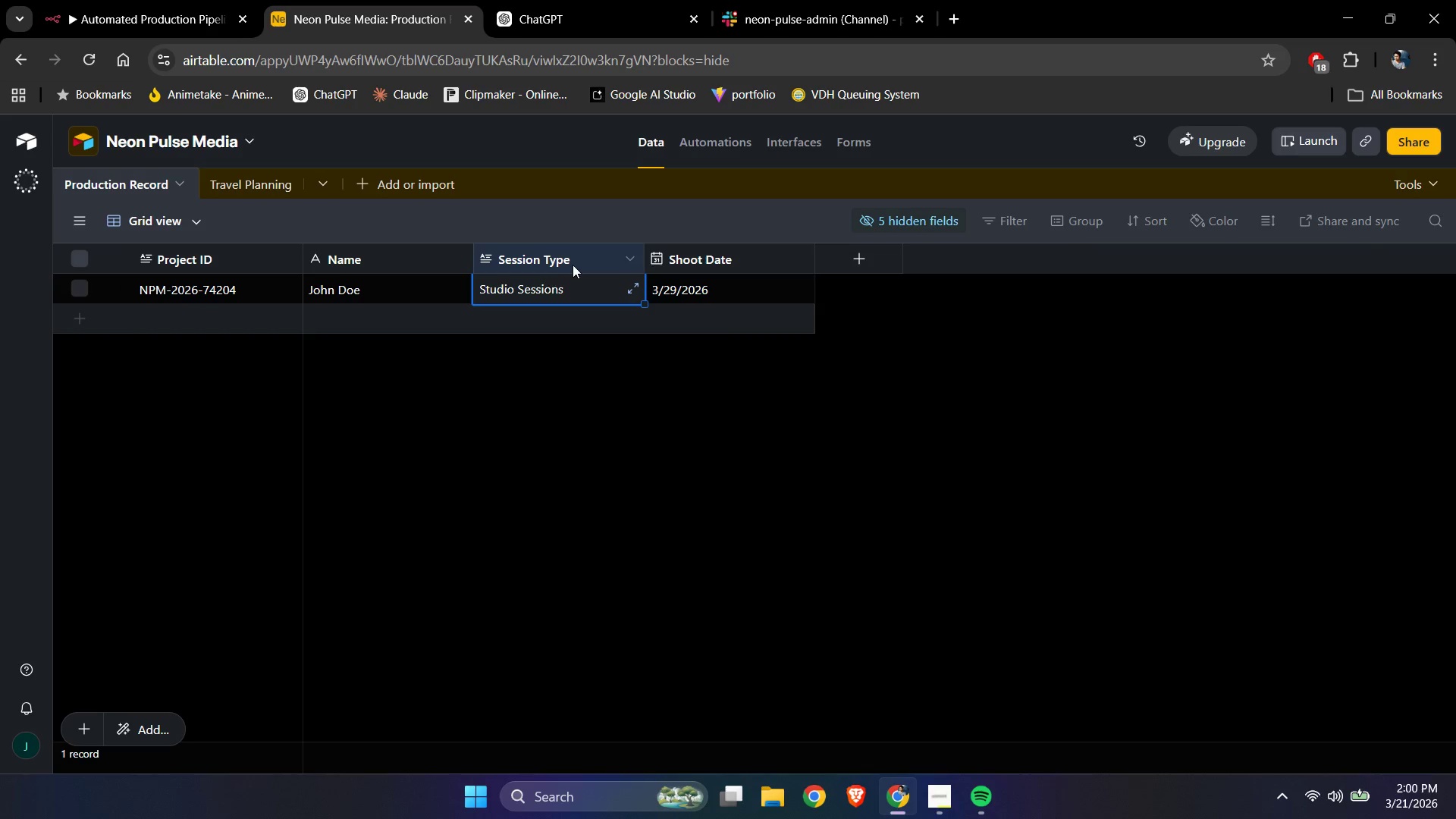 
double_click([633, 256])
 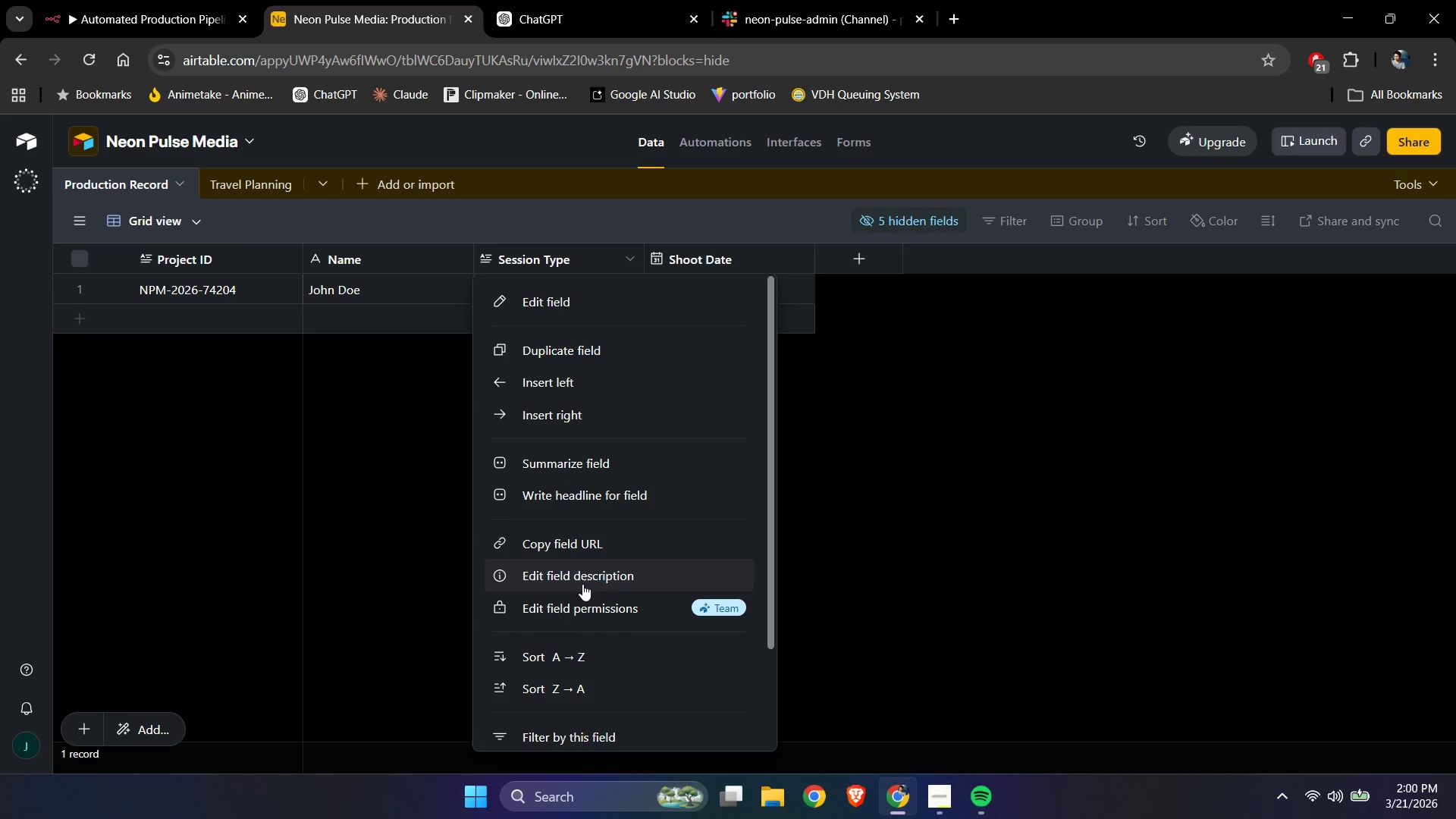 
left_click([277, 515])
 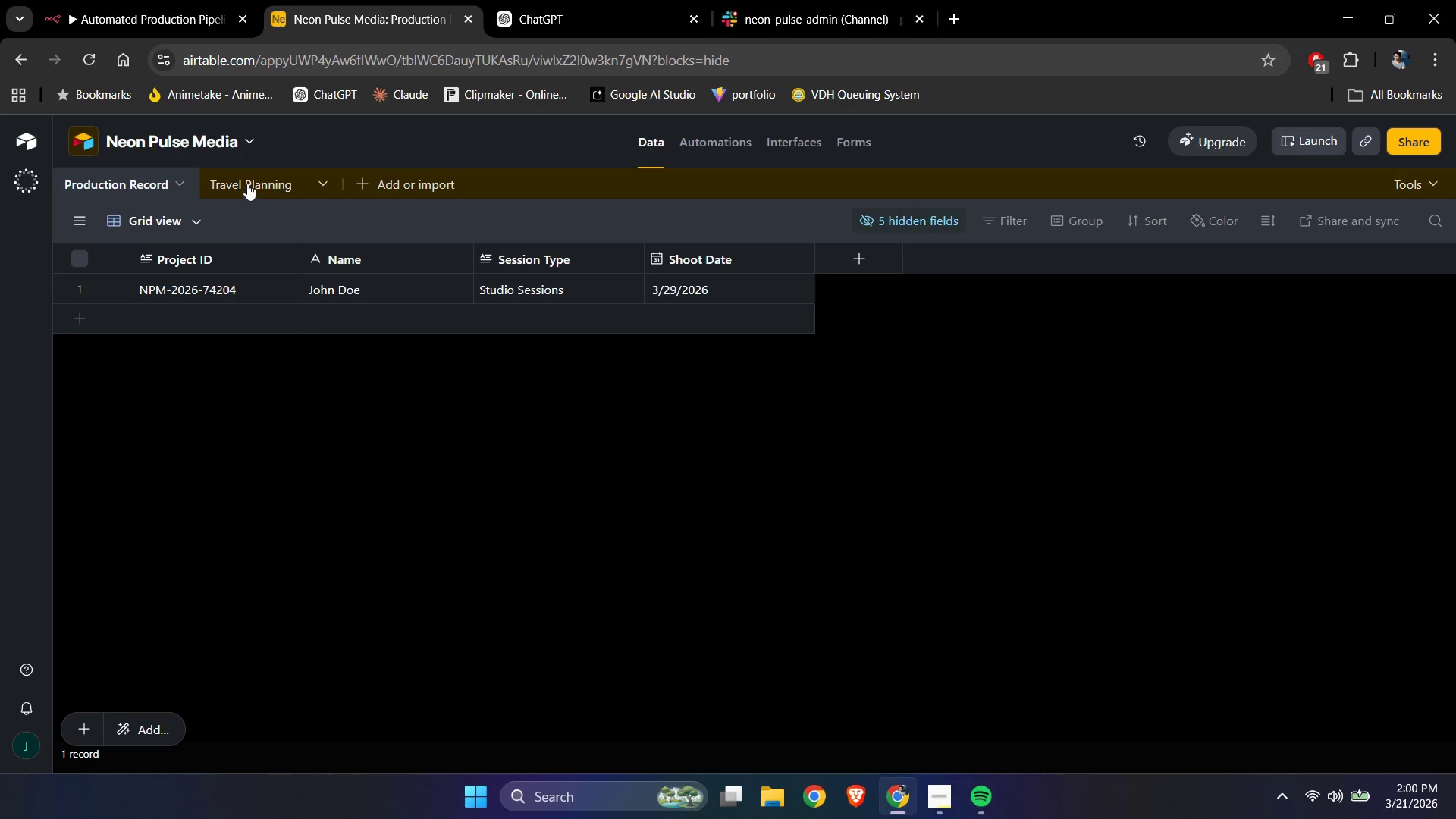 
left_click([244, 176])
 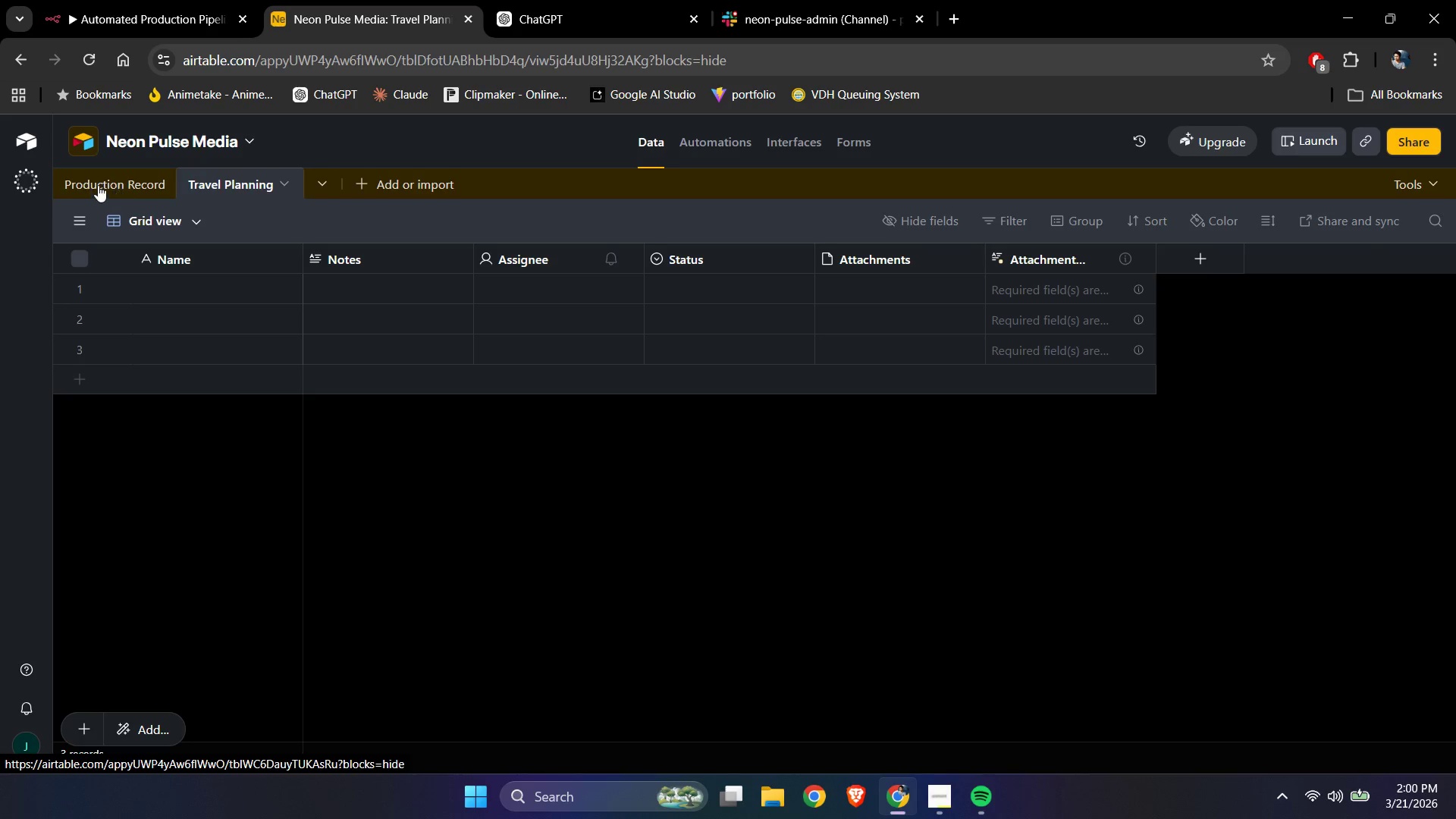 
left_click([98, 185])
 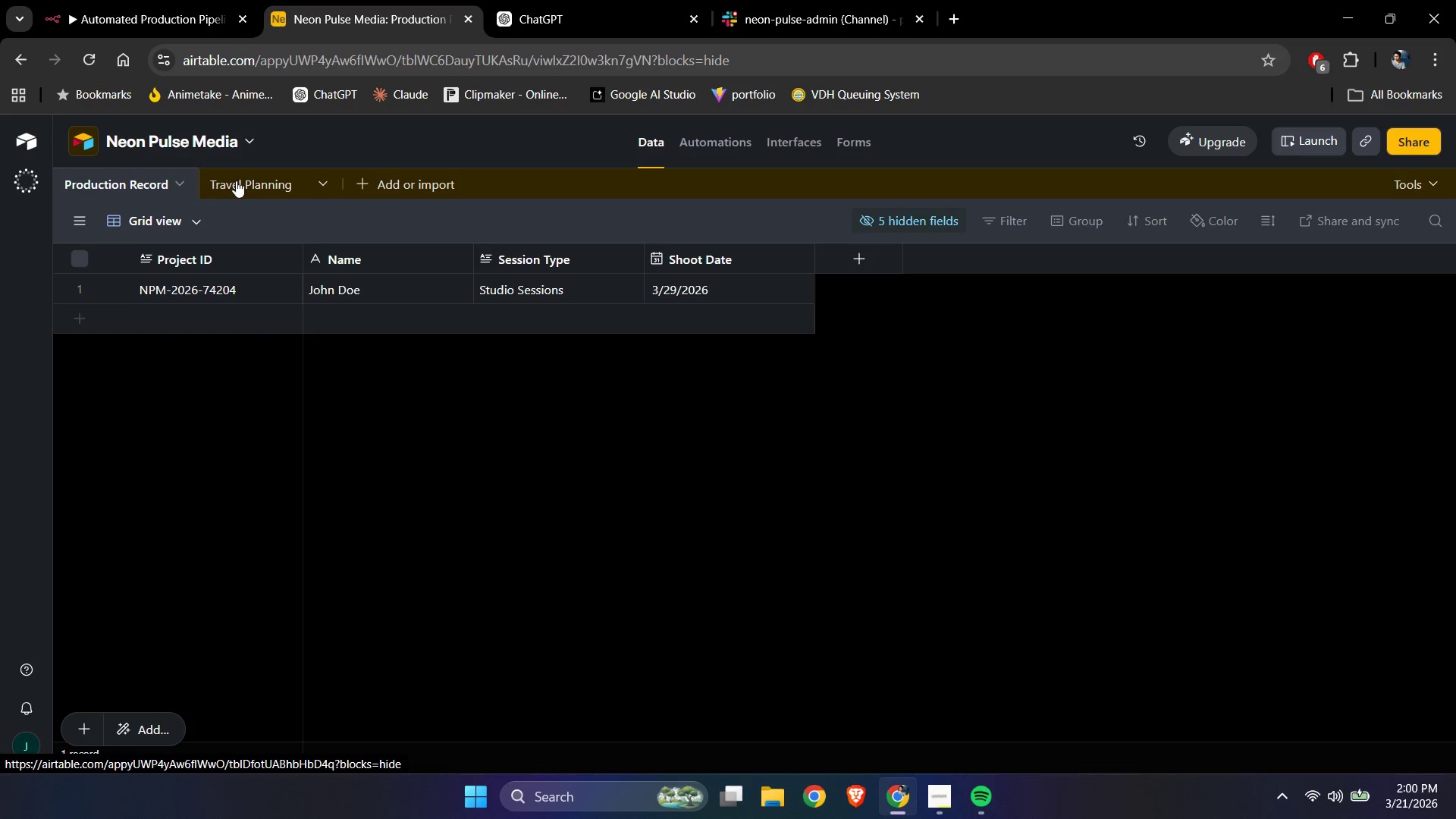 
left_click([242, 180])
 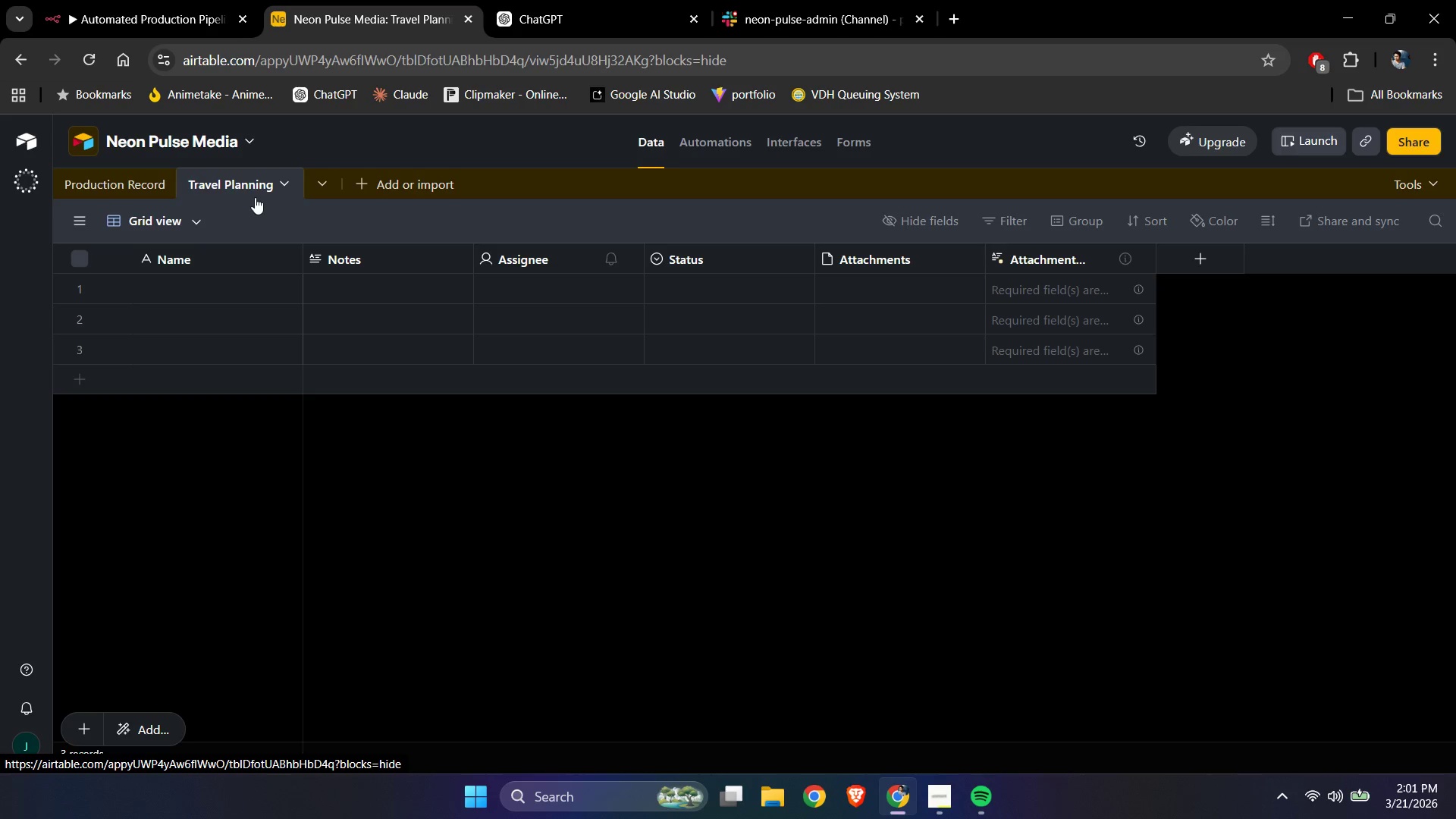 
wait(6.81)
 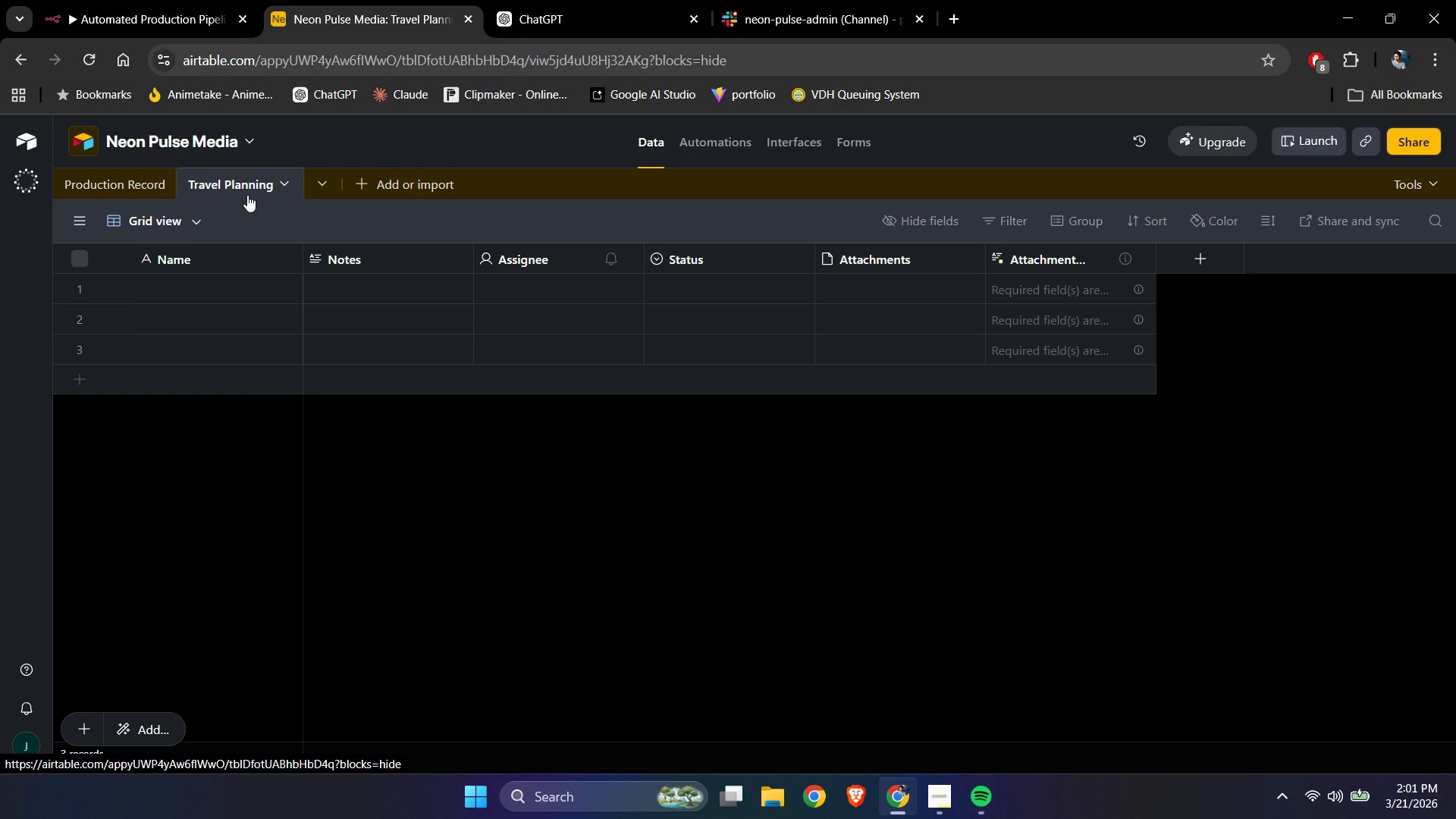 
left_click([287, 177])
 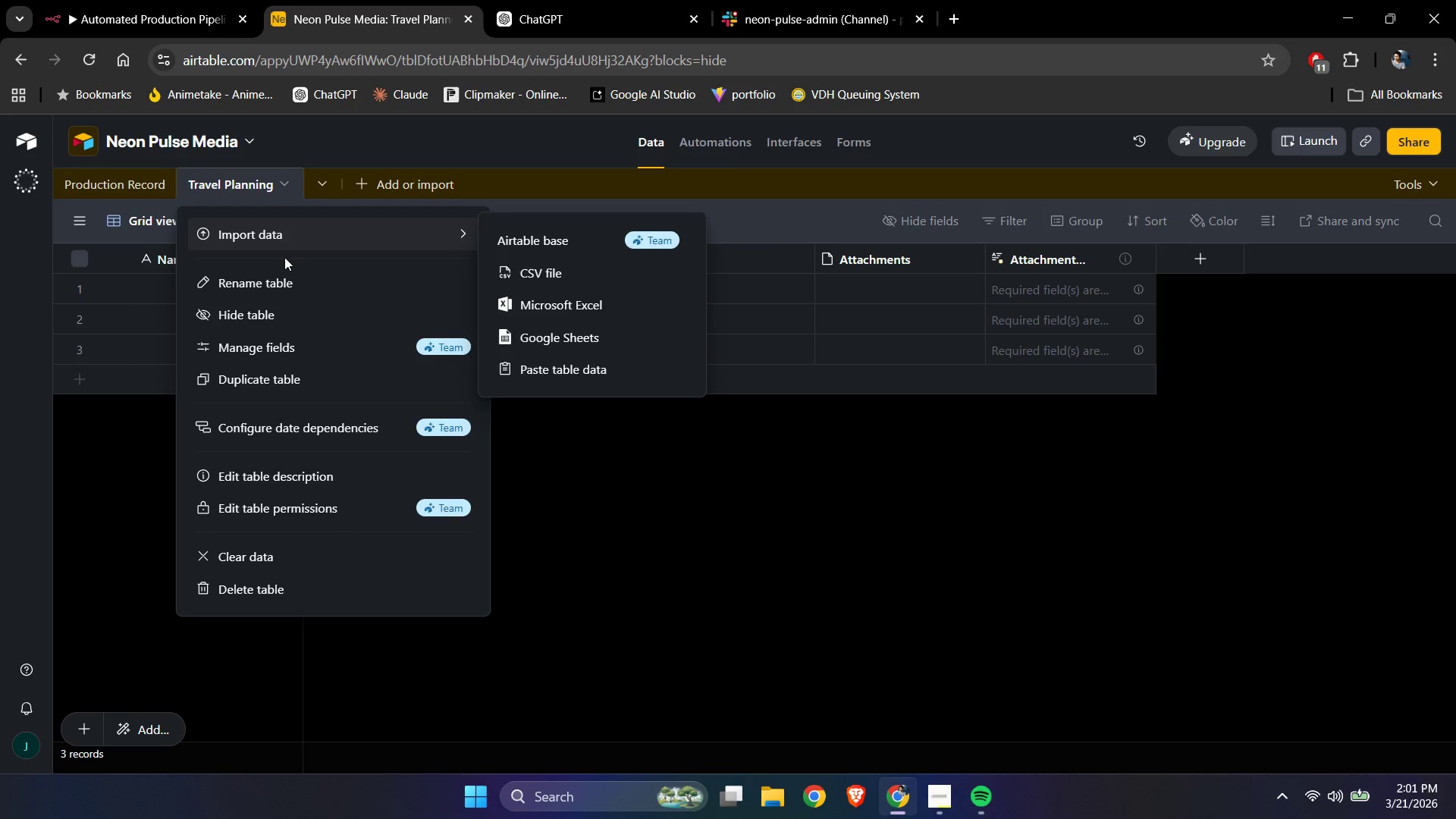 
left_click([280, 281])
 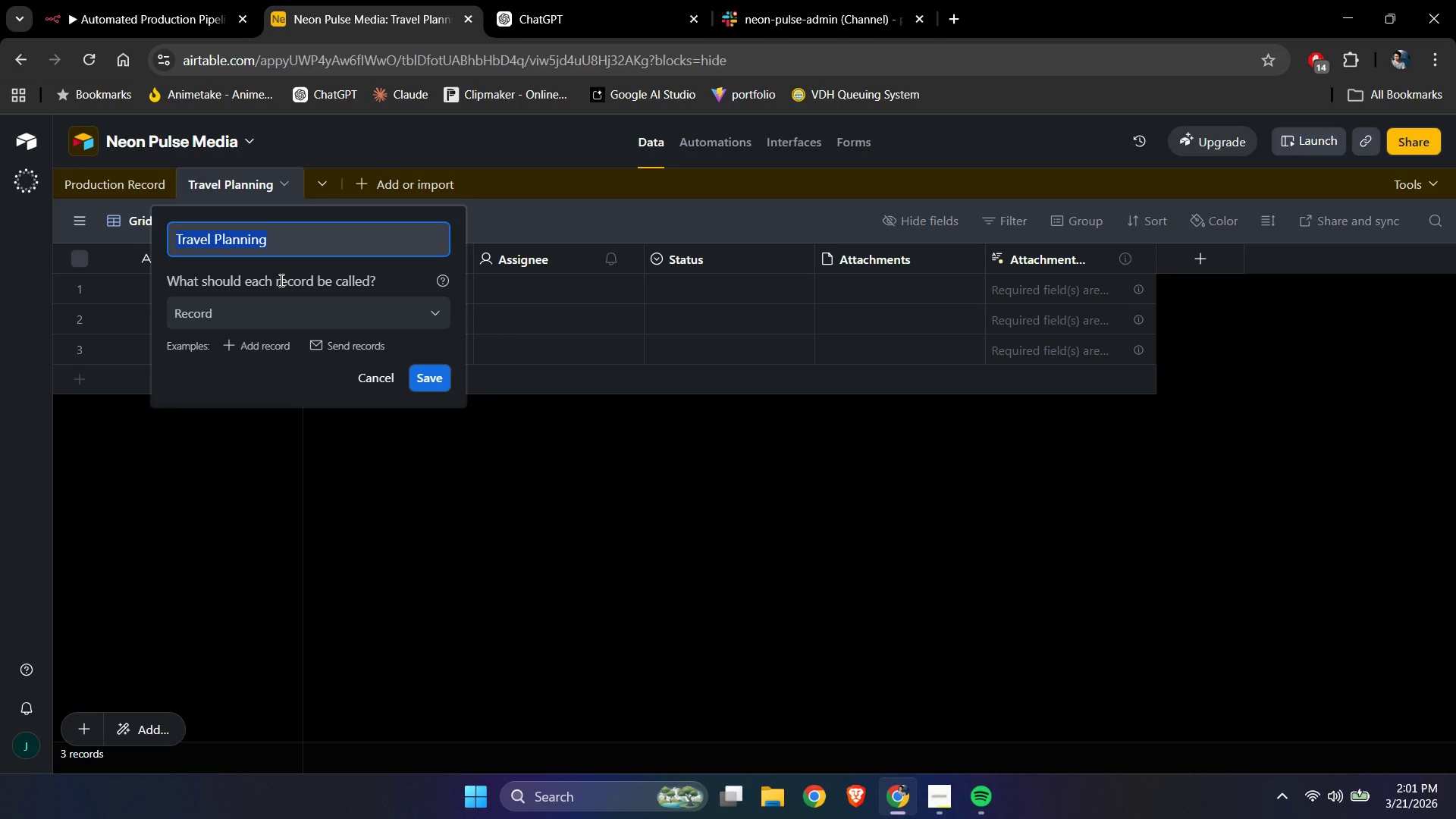 
type(Studio Session)
 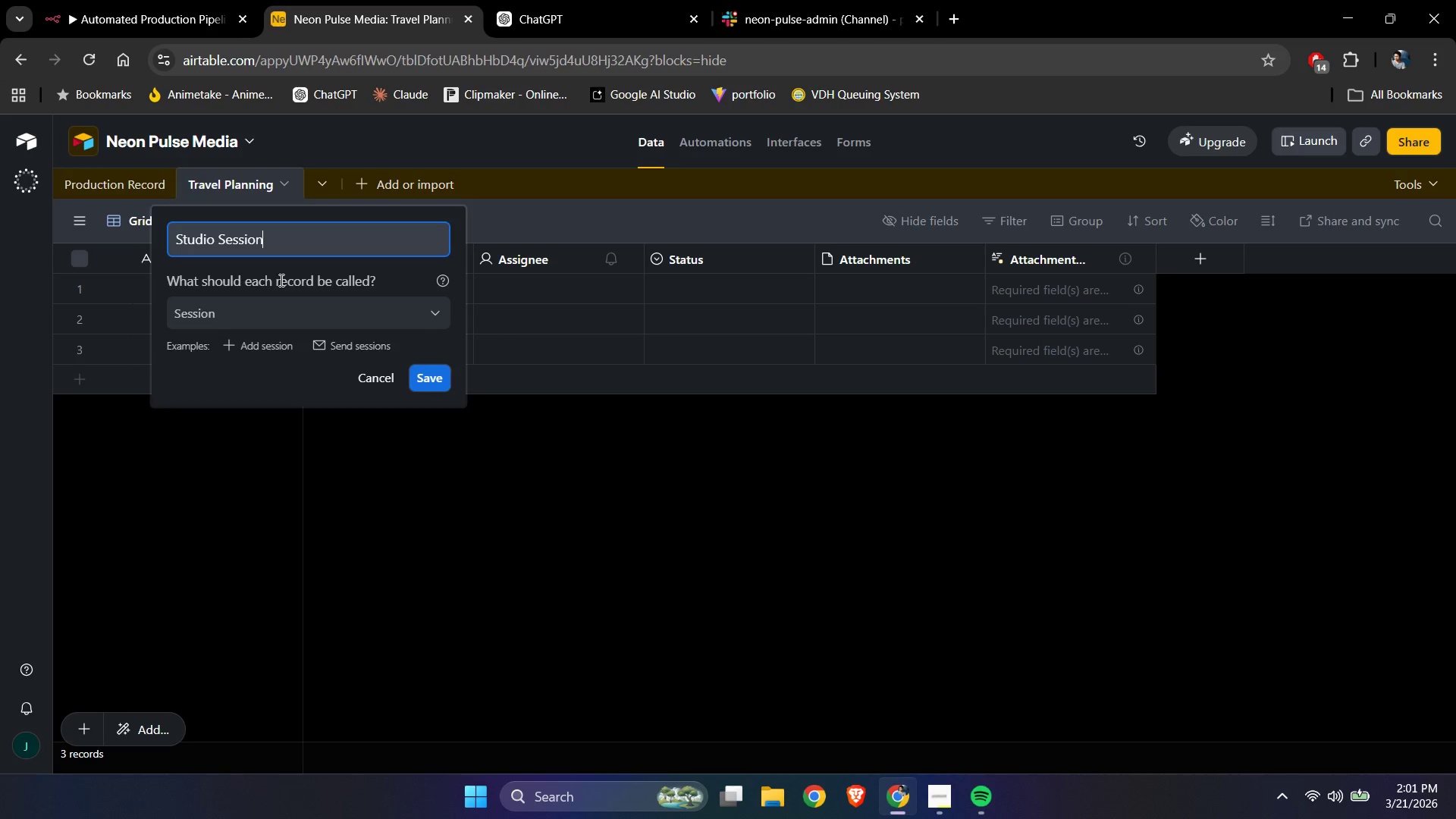 
key(Enter)
 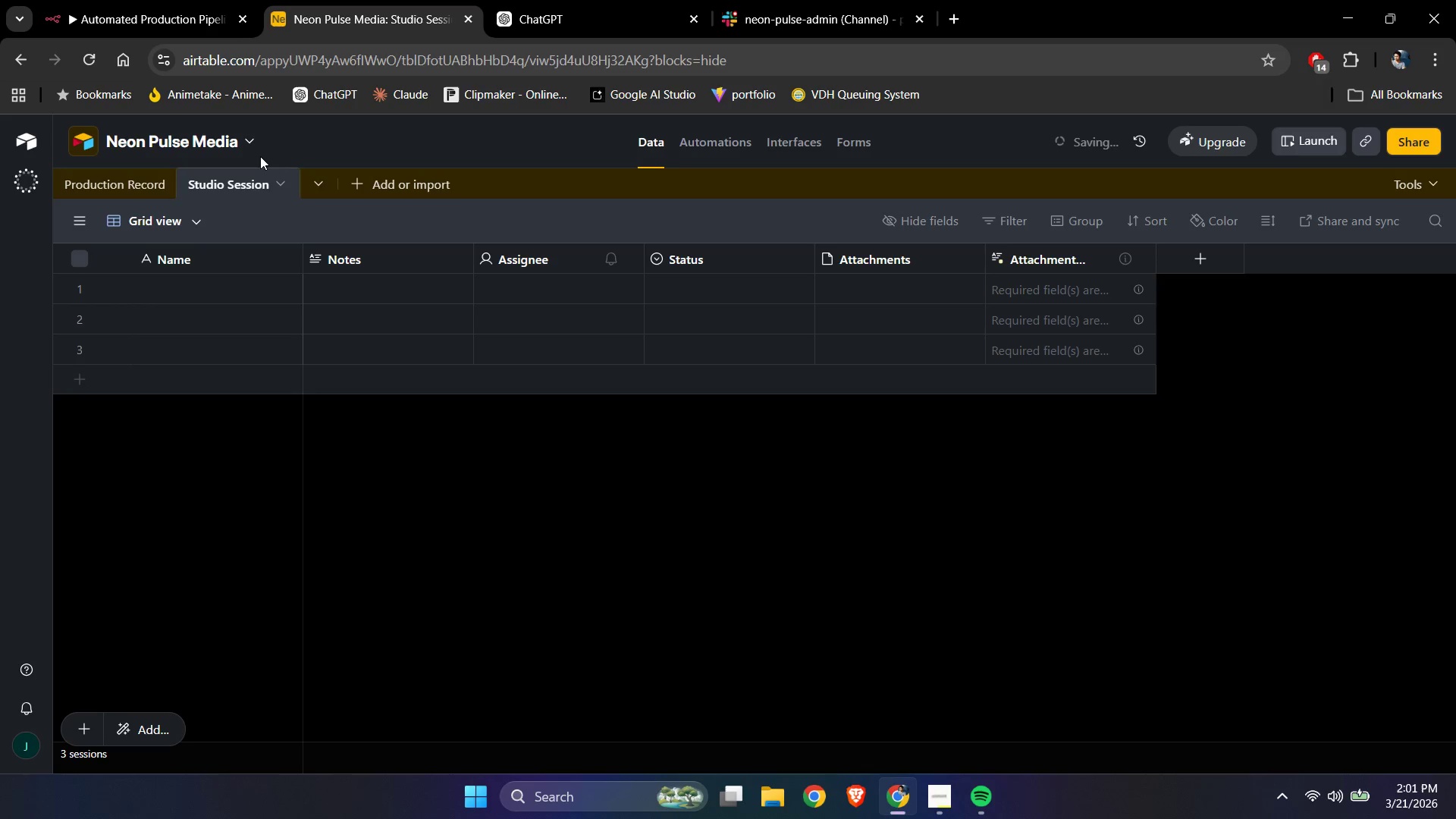 
left_click([358, 182])
 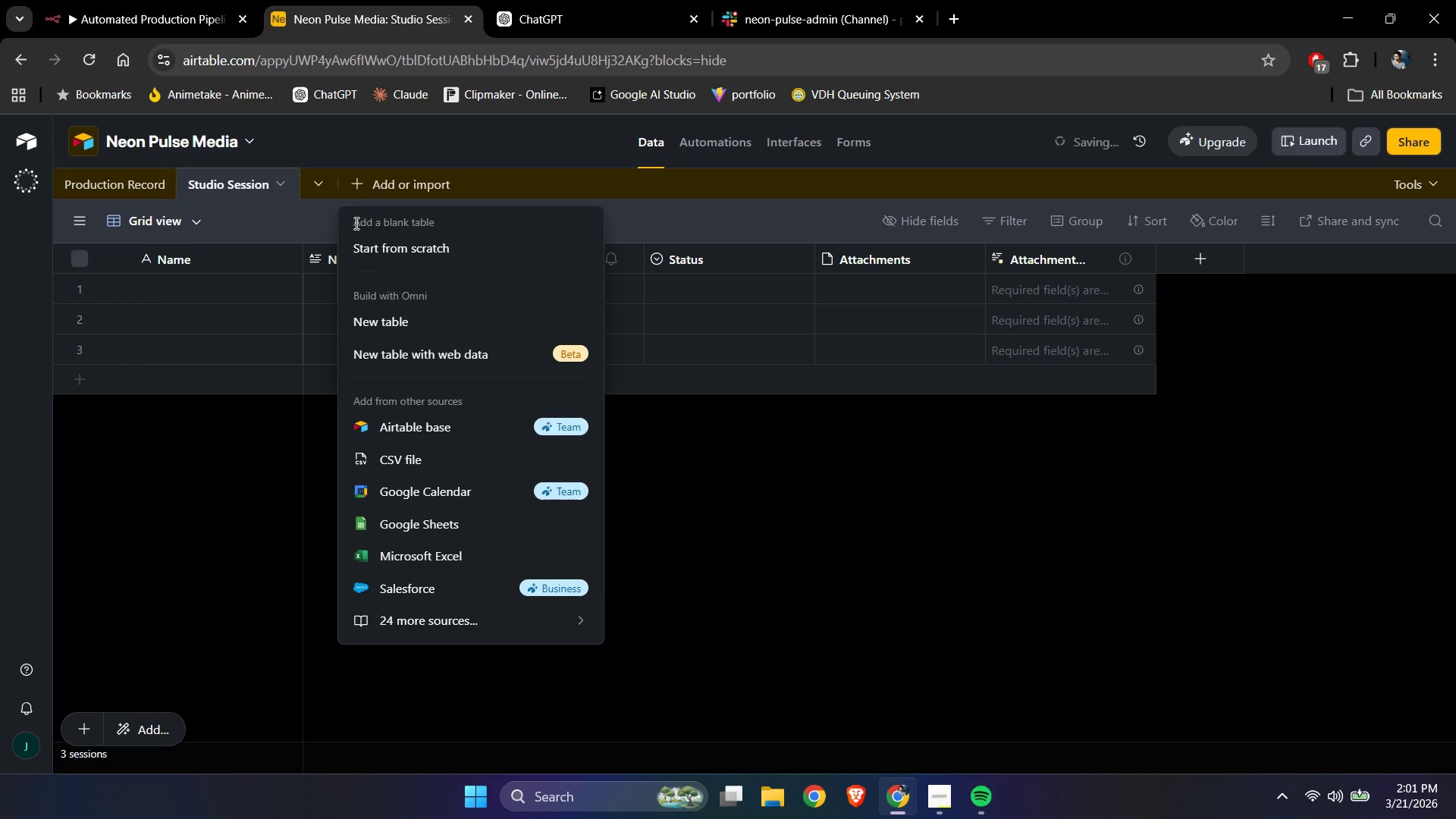 
left_click([384, 251])
 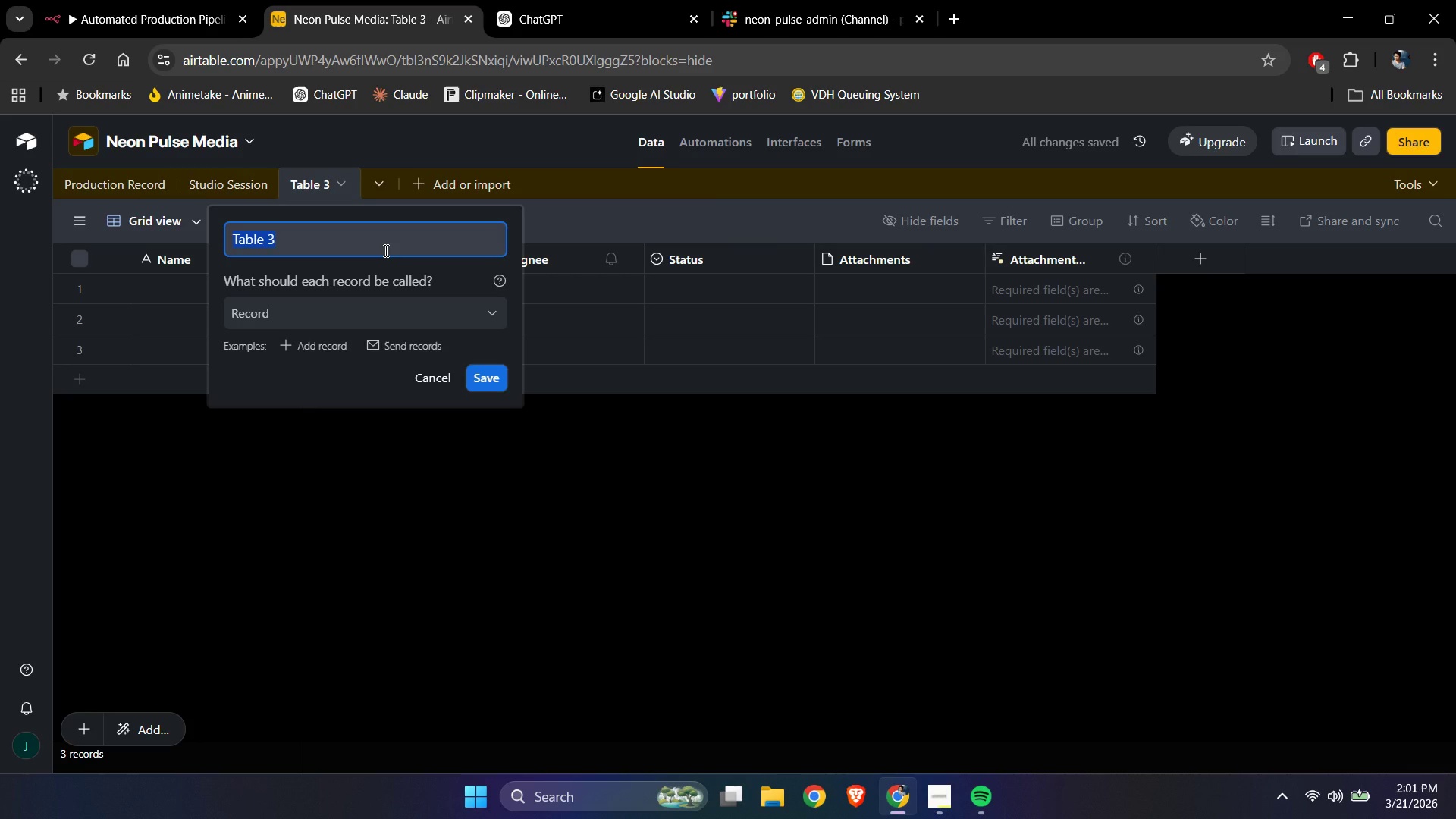 
type(Field)
 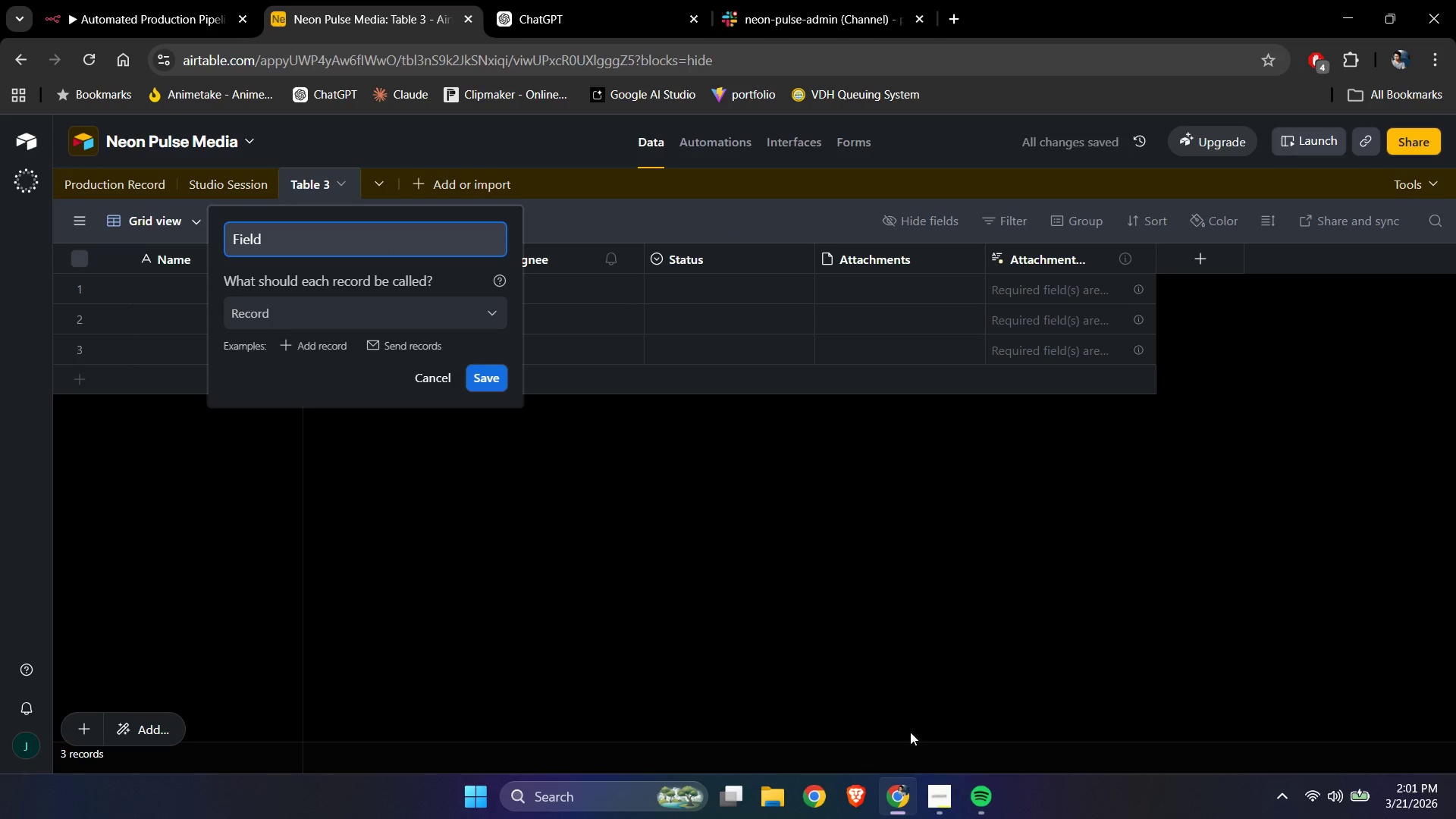 
left_click([930, 797])